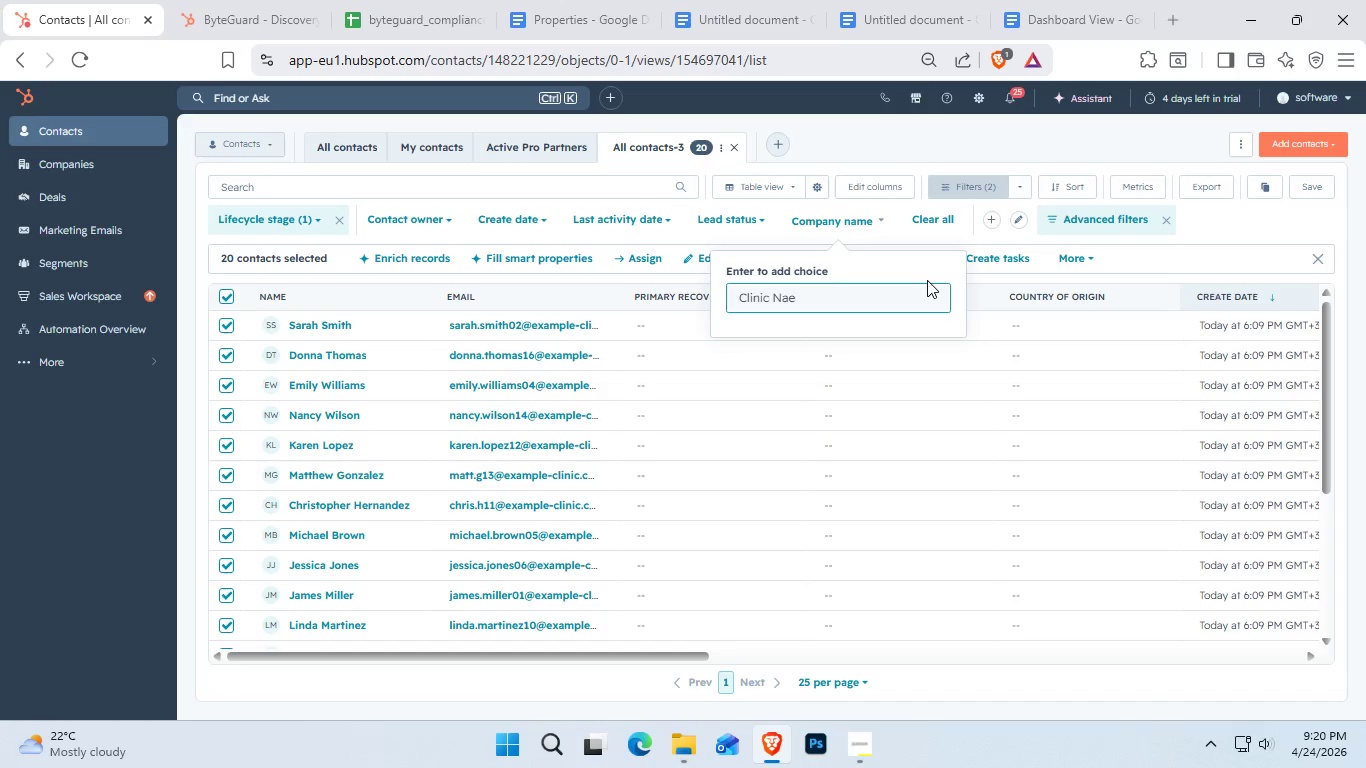 
key(Enter)
 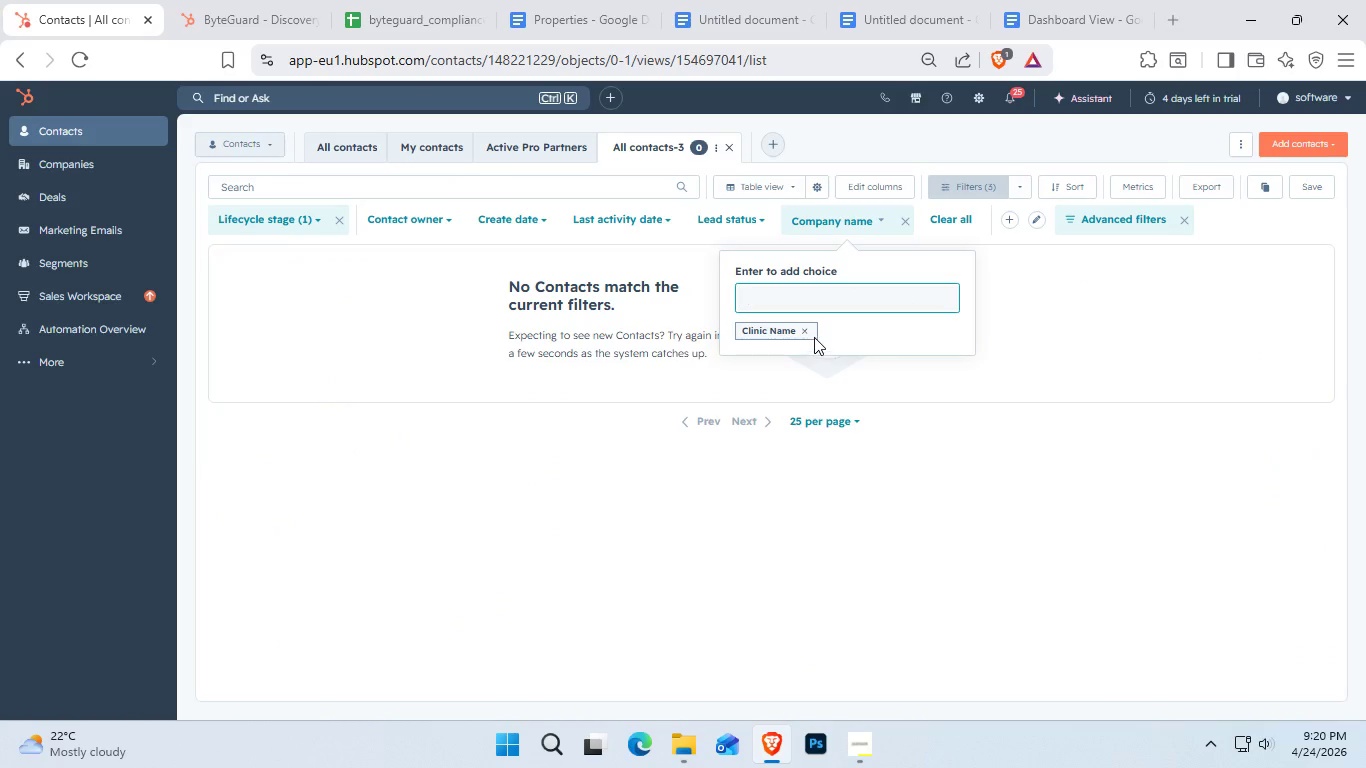 
left_click([809, 336])
 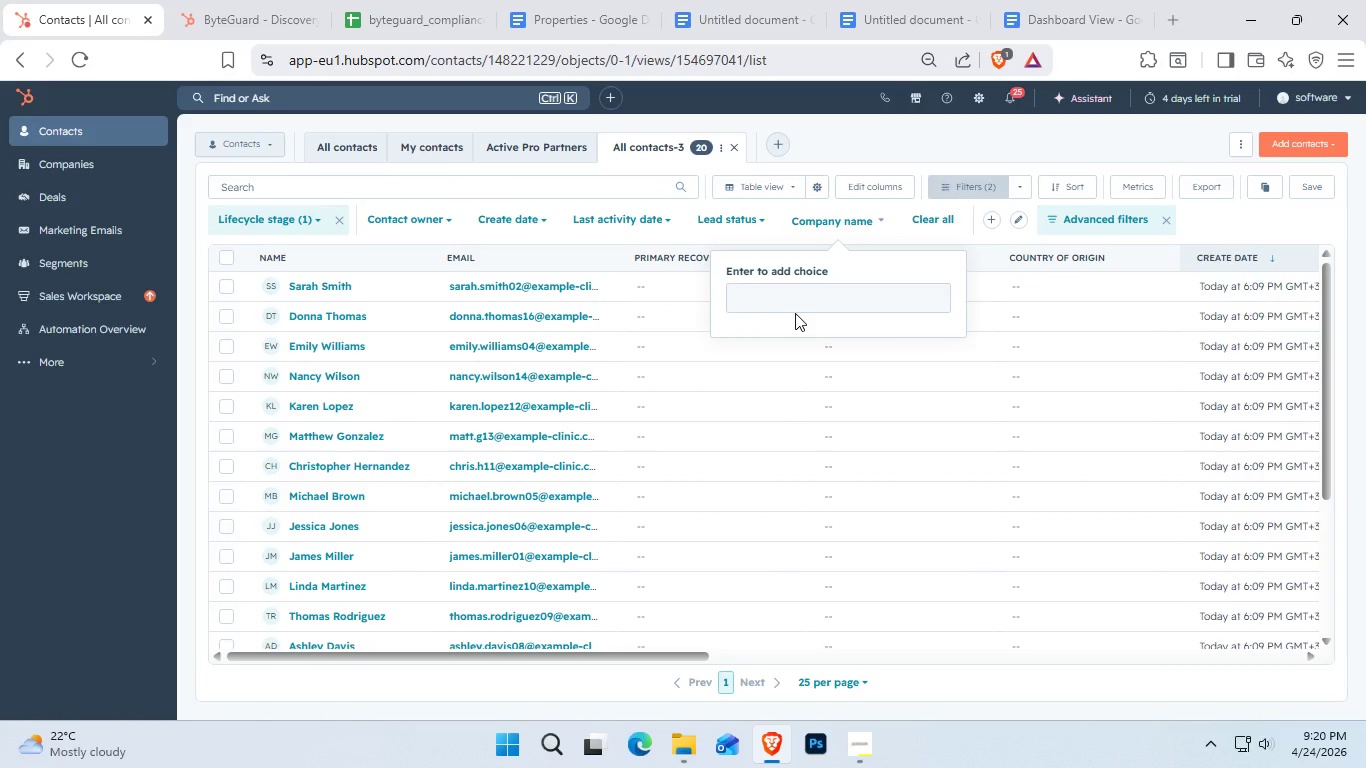 
left_click([797, 309])
 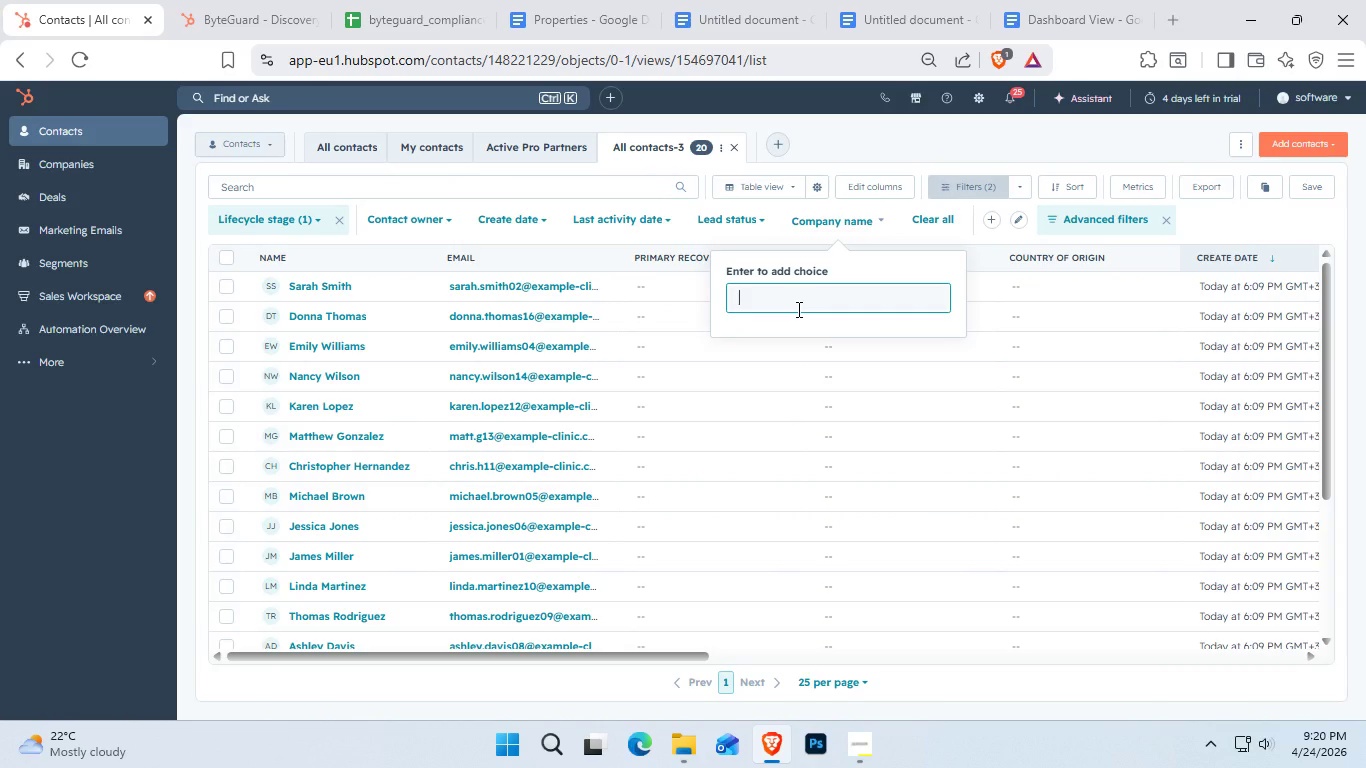 
type(ki)
 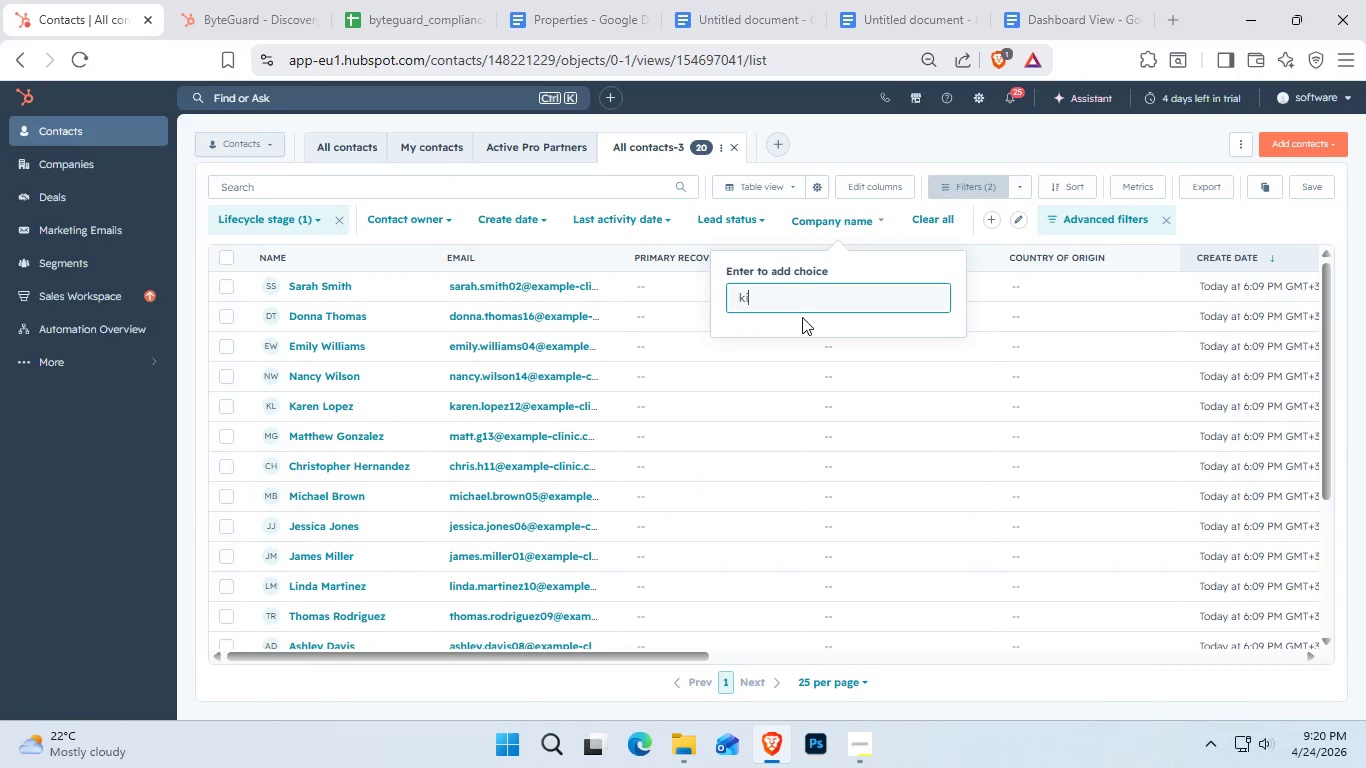 
key(Backspace)
 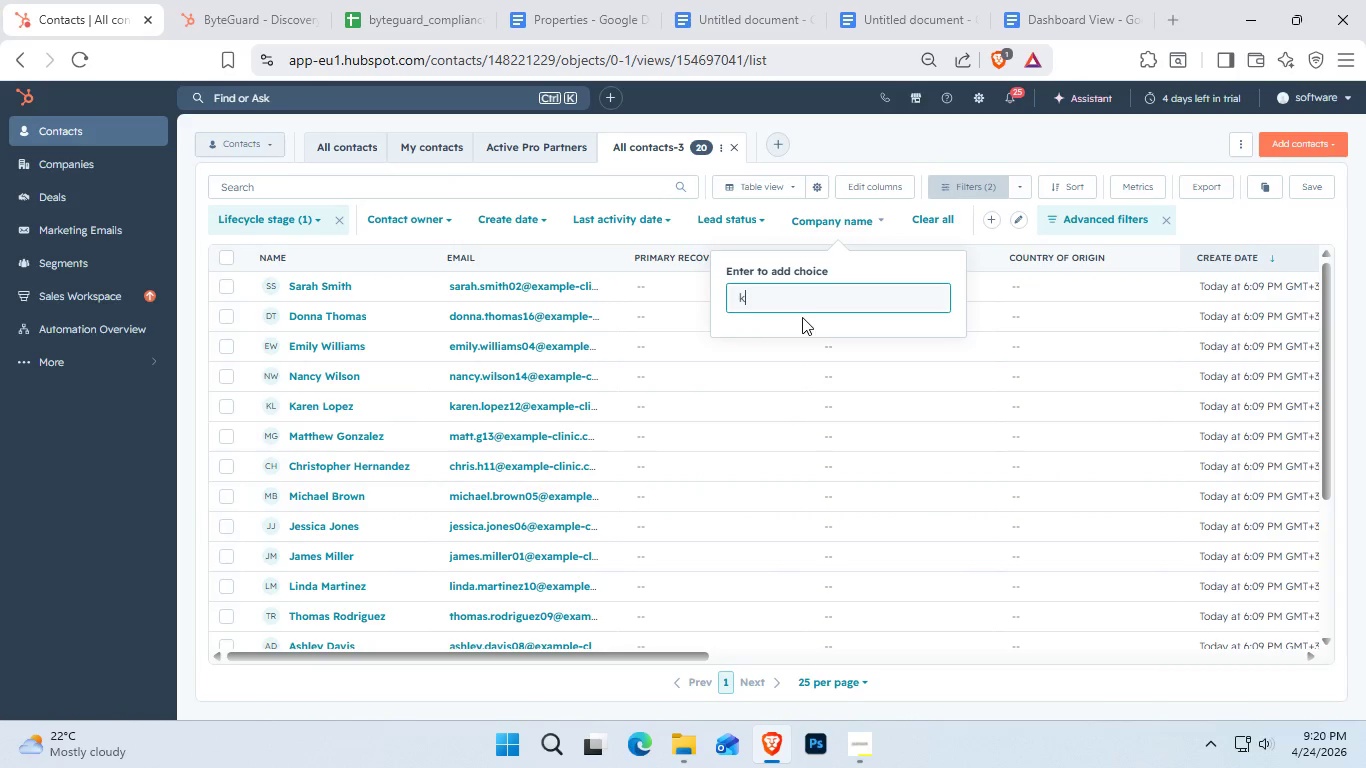 
key(Enter)
 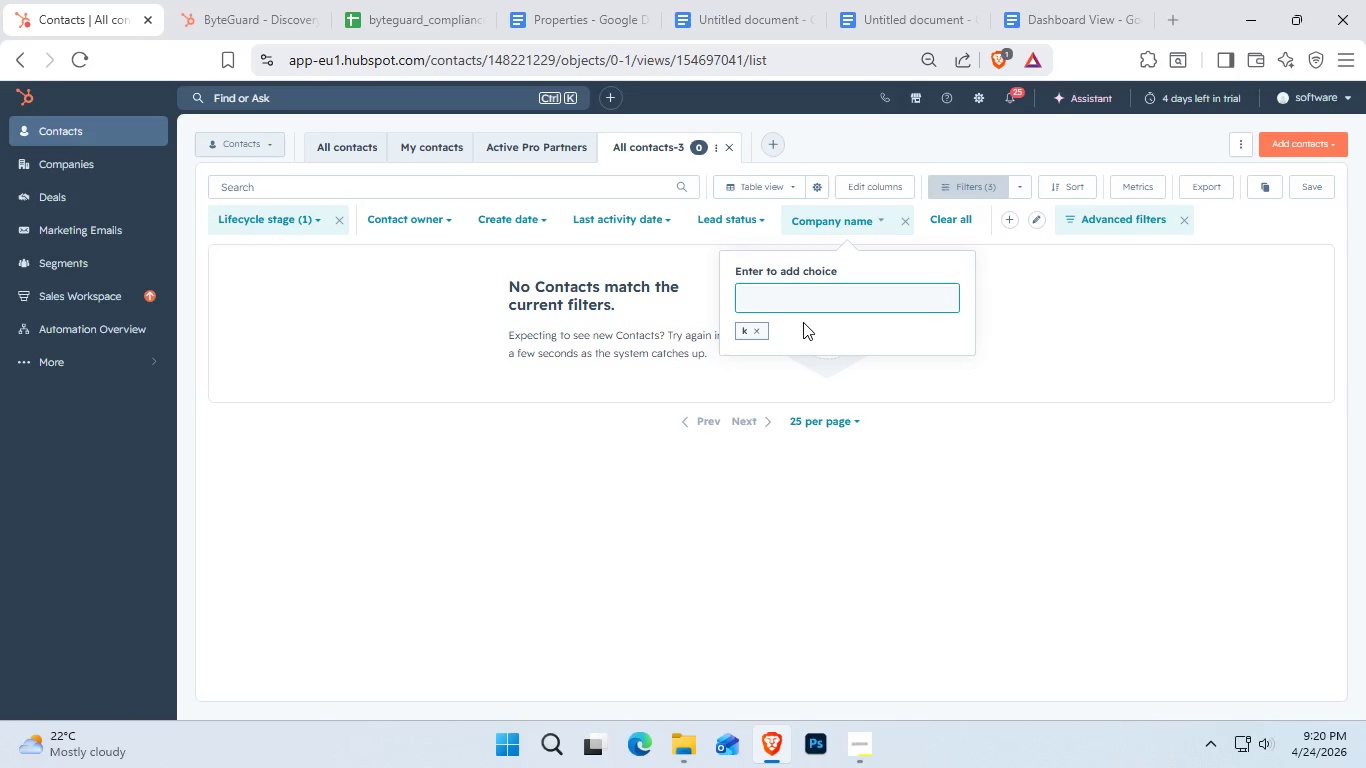 
key(Backspace)
 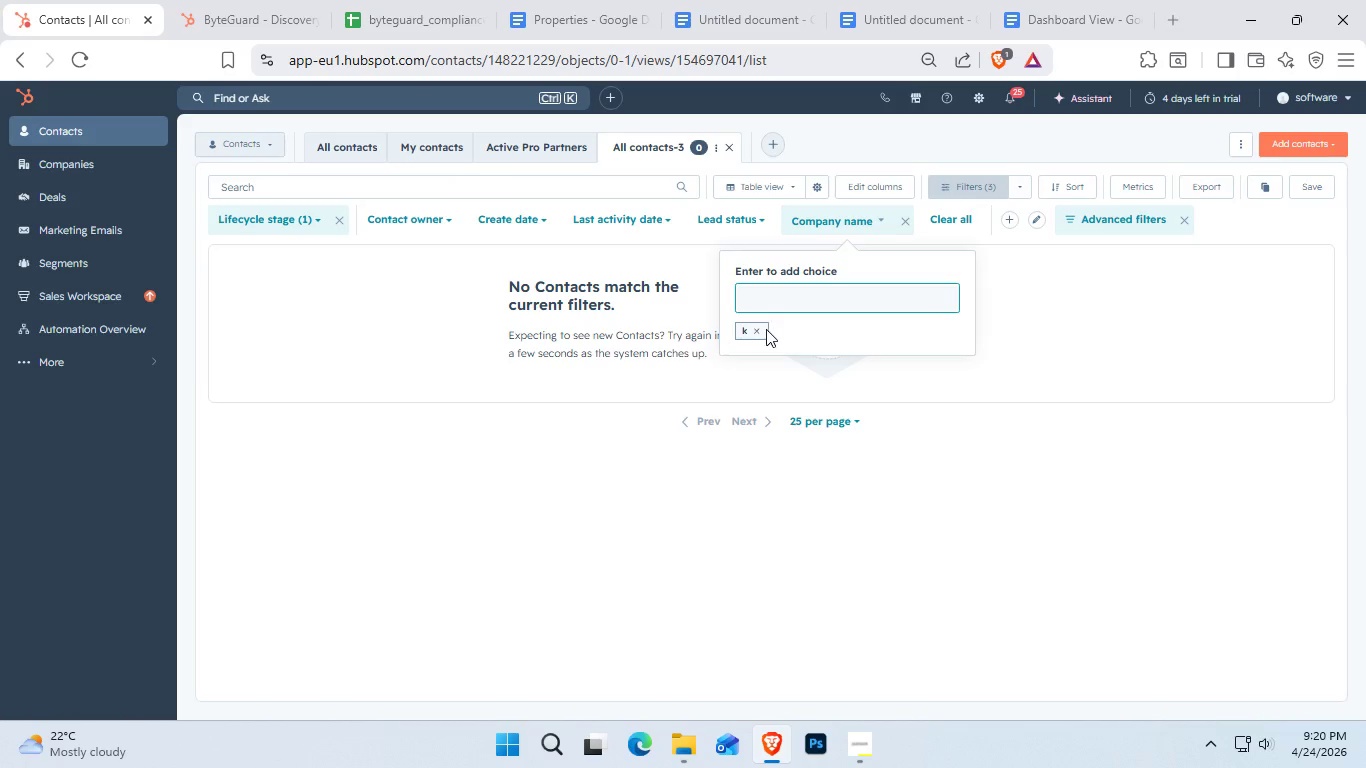 
left_click([761, 330])
 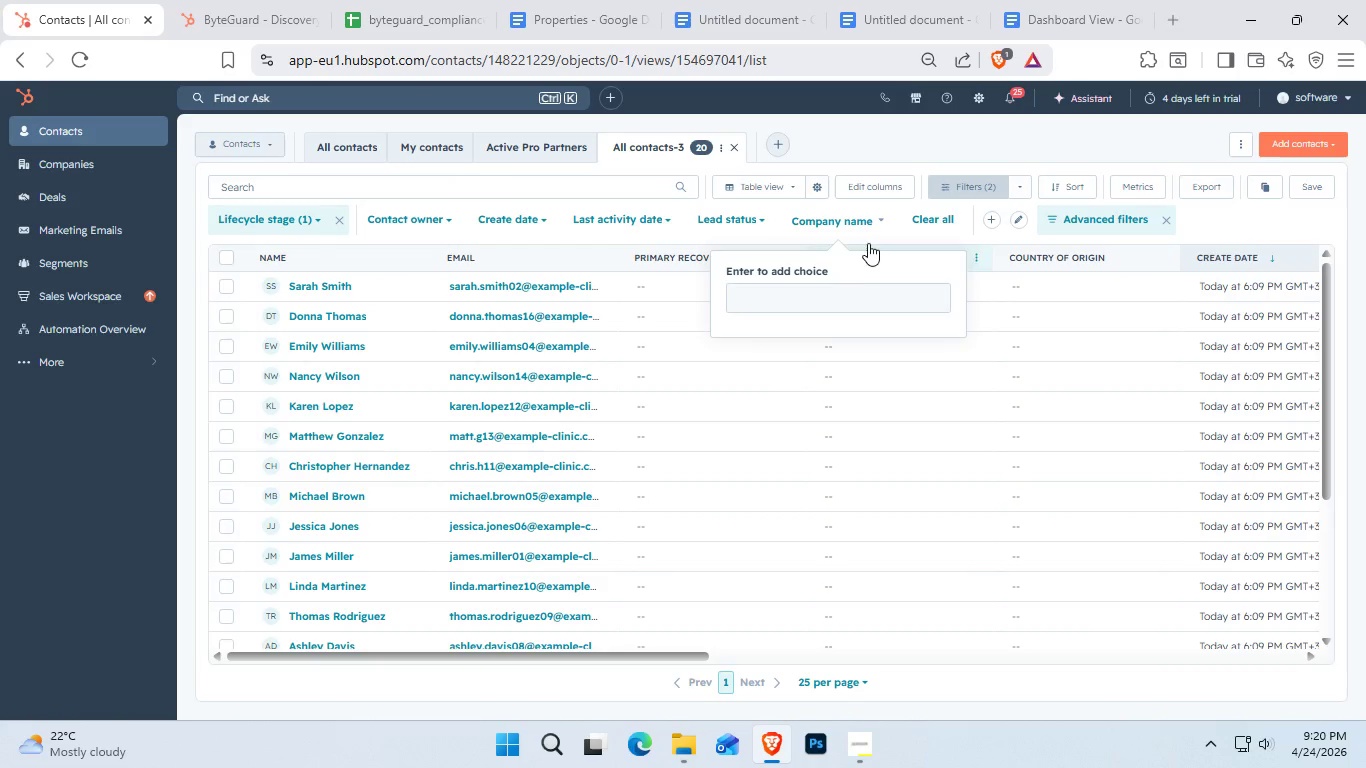 
key(Backspace)
 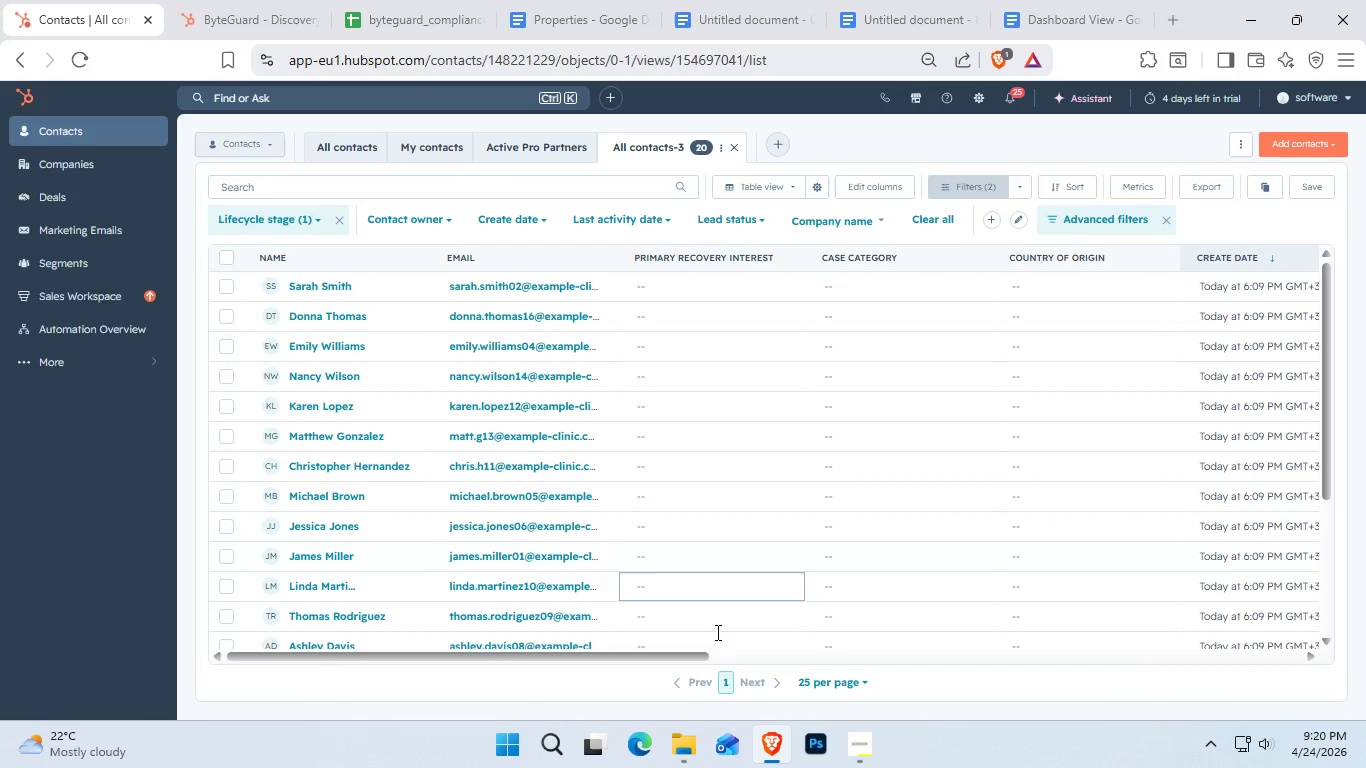 
left_click_drag(start_coordinate=[694, 653], to_coordinate=[624, 599])
 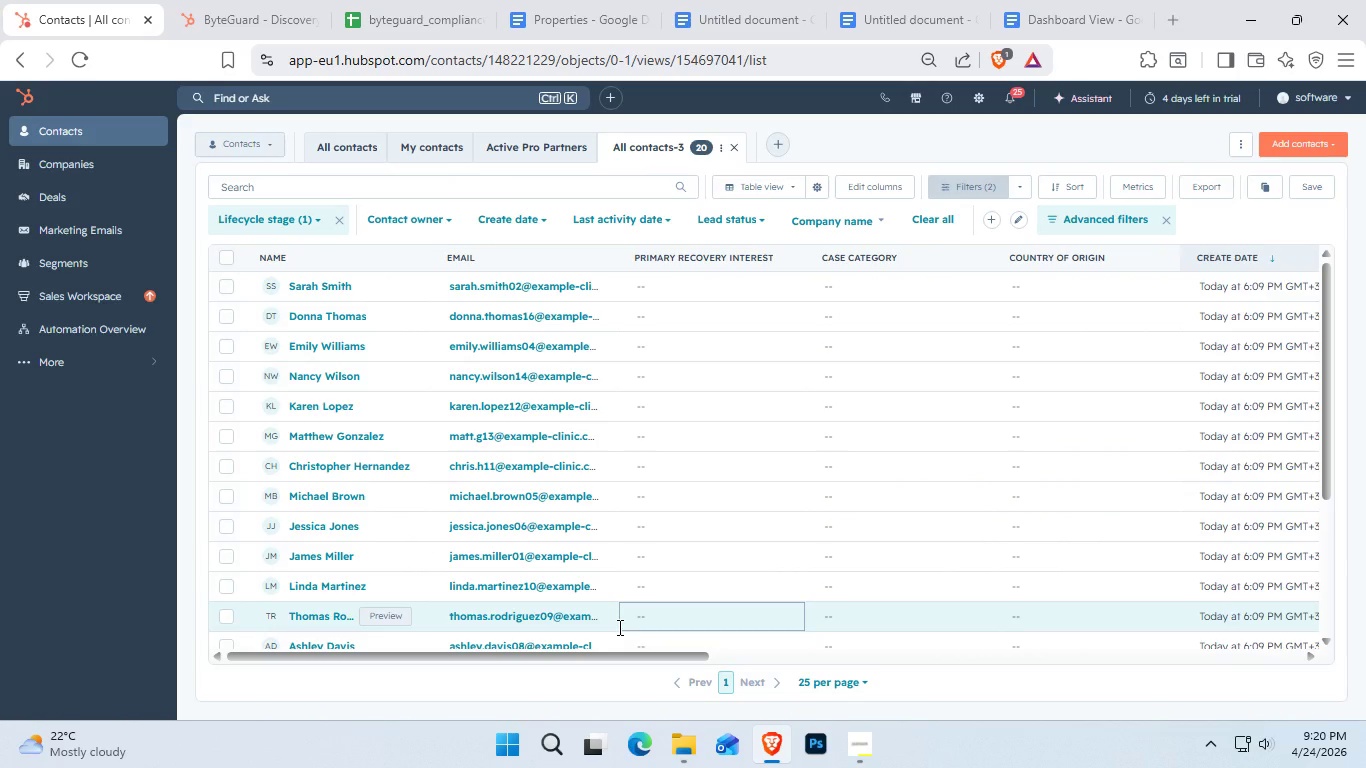 
wait(10.05)
 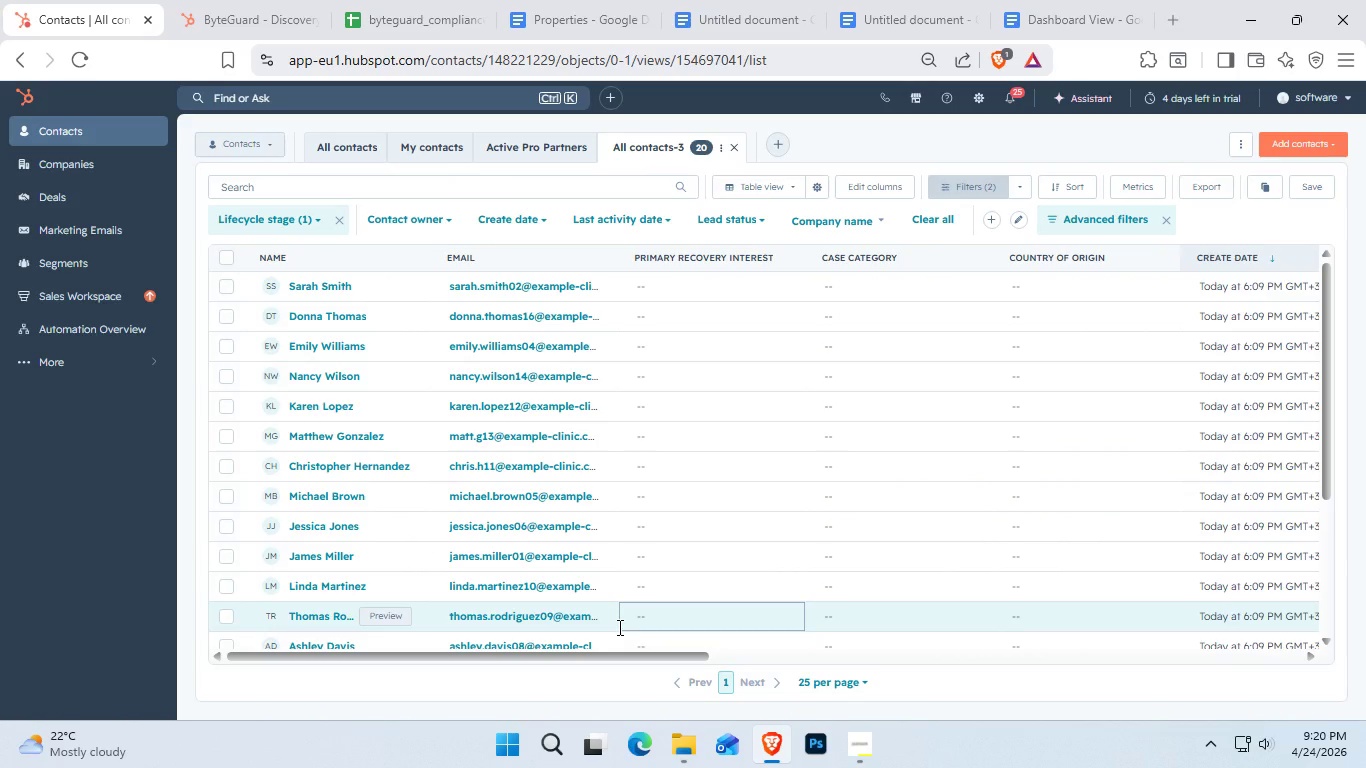 
left_click([1216, 186])
 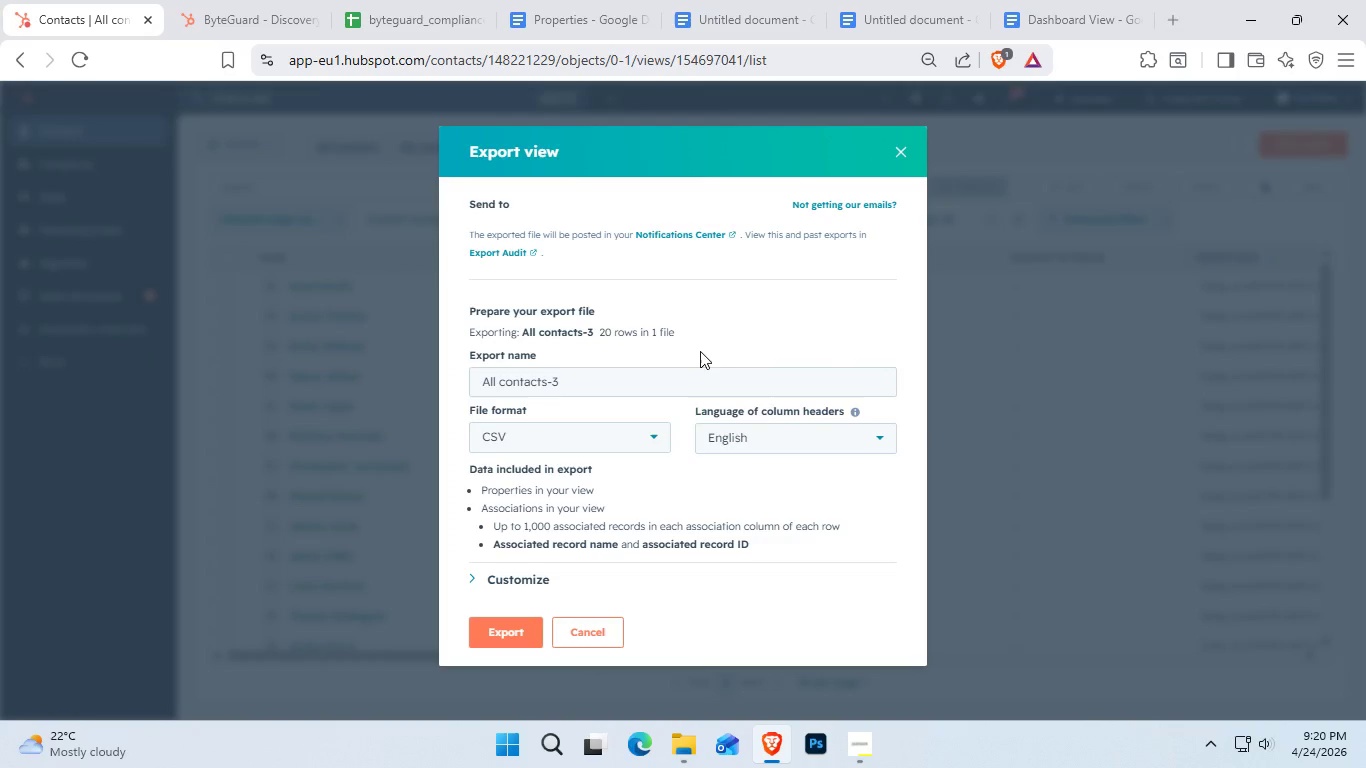 
scroll: coordinate [665, 486], scroll_direction: down, amount: 2.0
 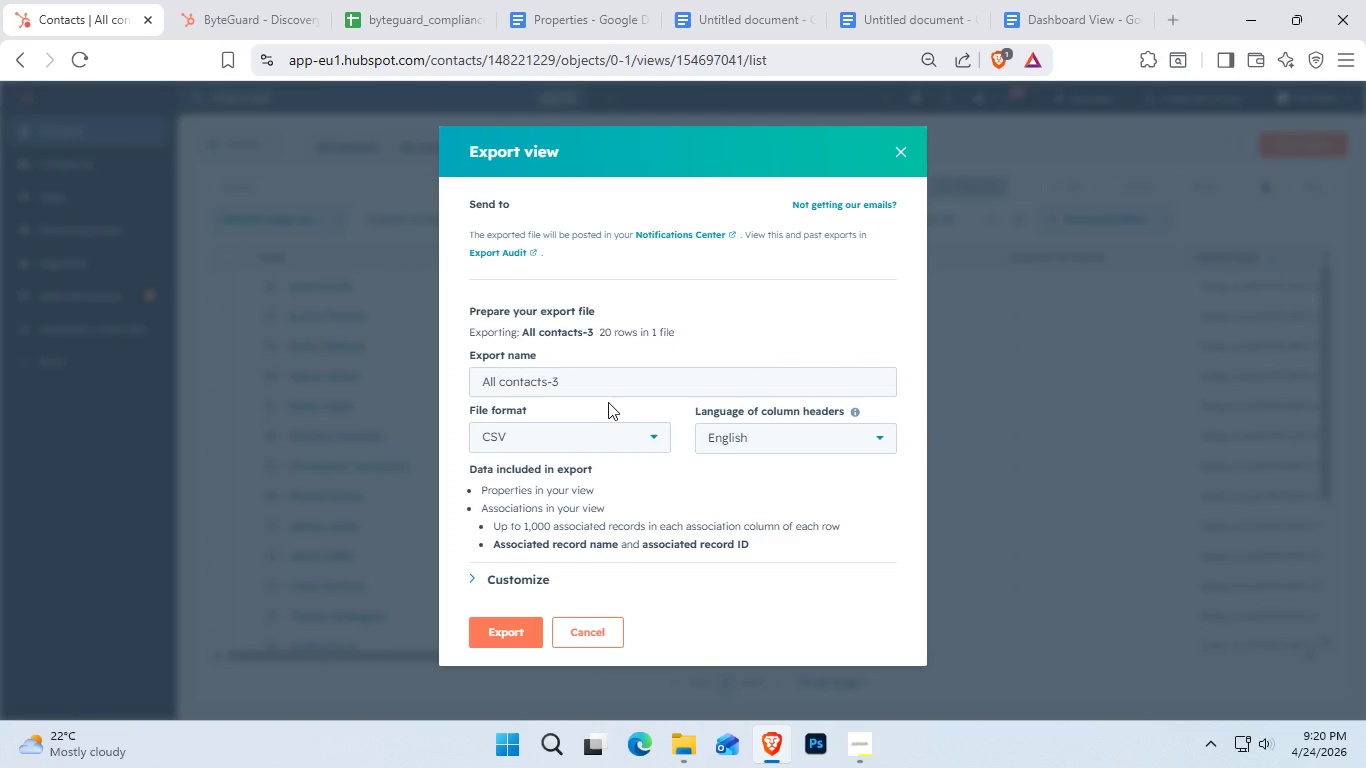 
left_click([608, 386])
 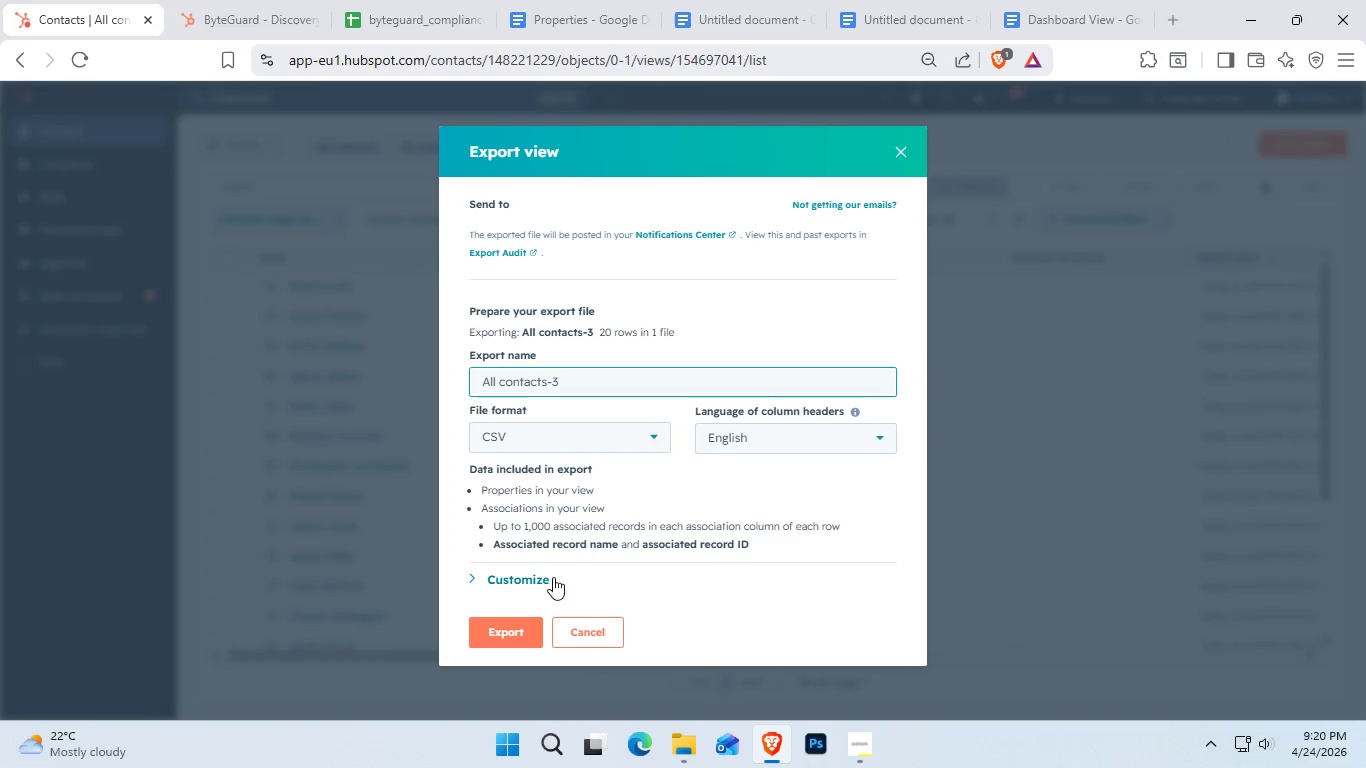 
scroll: coordinate [616, 520], scroll_direction: down, amount: 2.0
 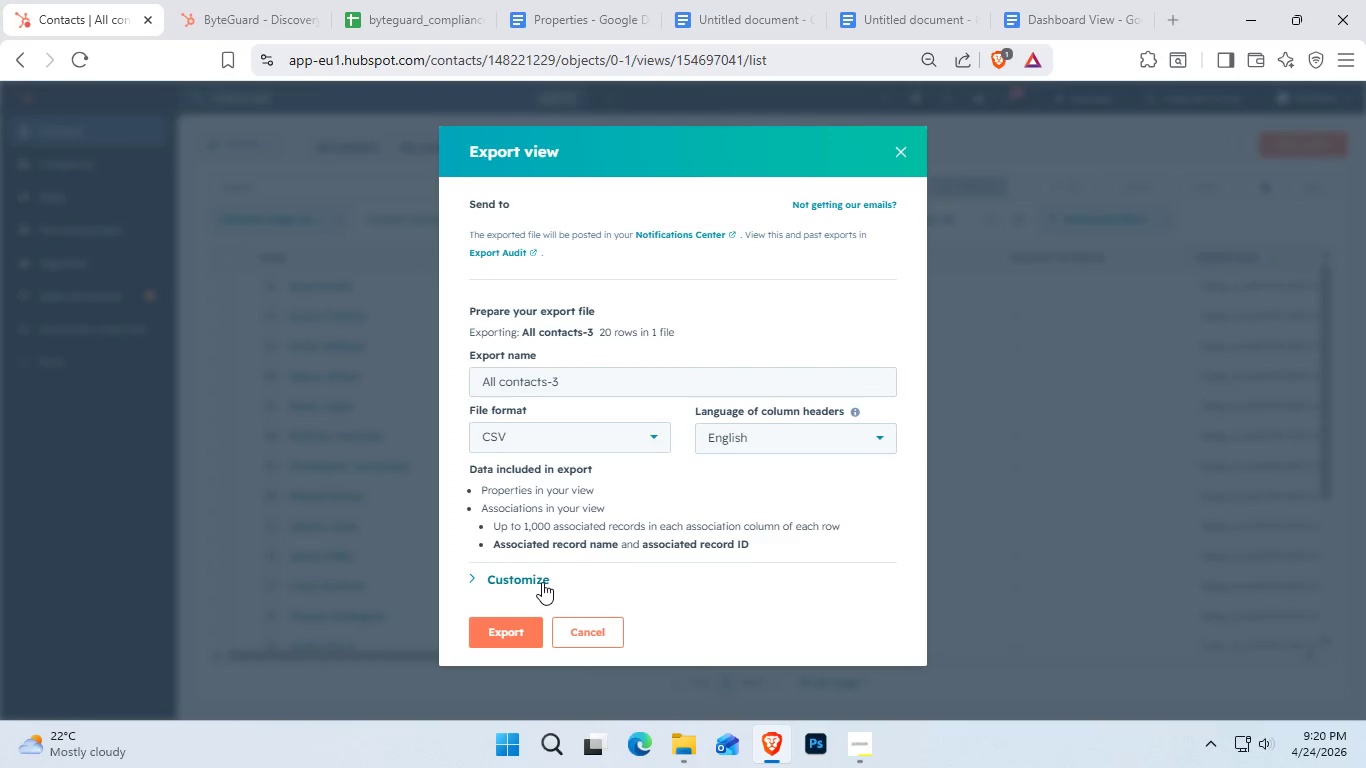 
left_click([542, 582])
 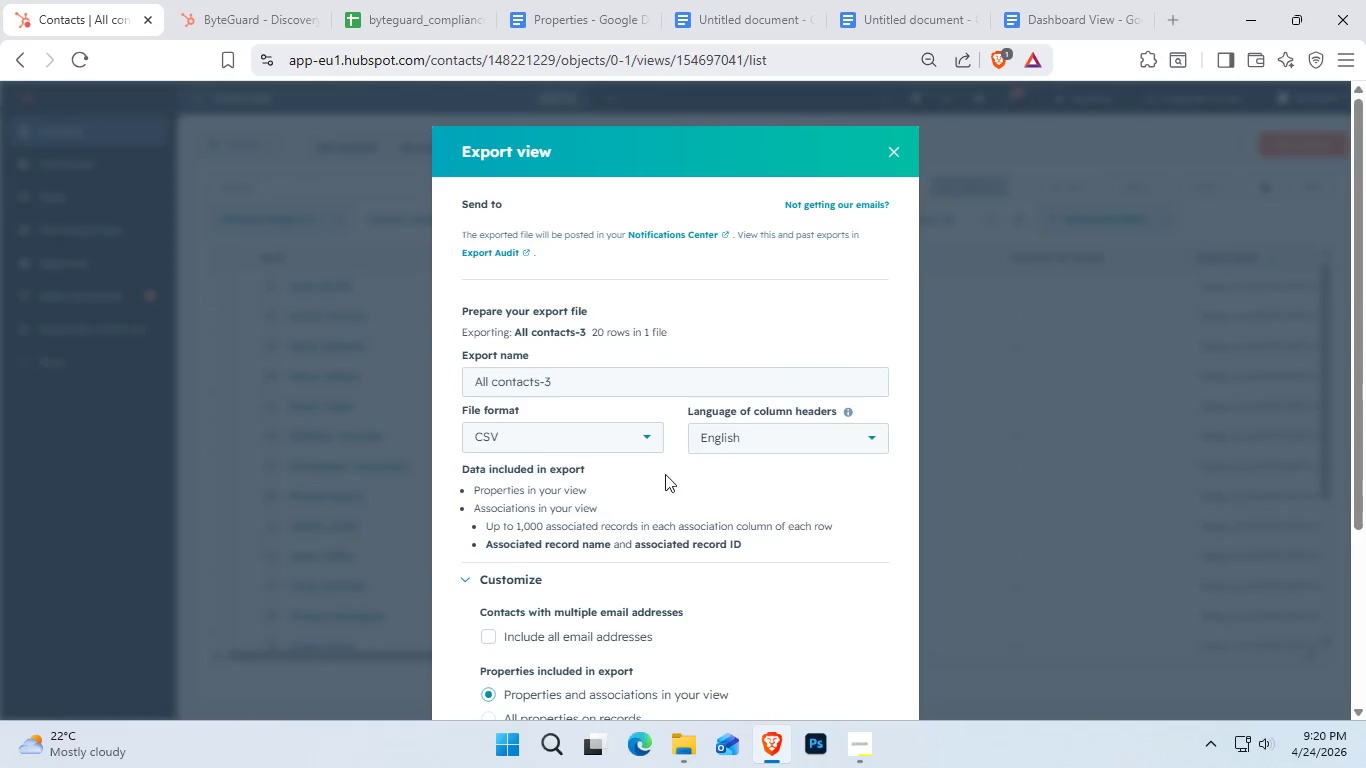 
scroll: coordinate [673, 469], scroll_direction: down, amount: 3.0
 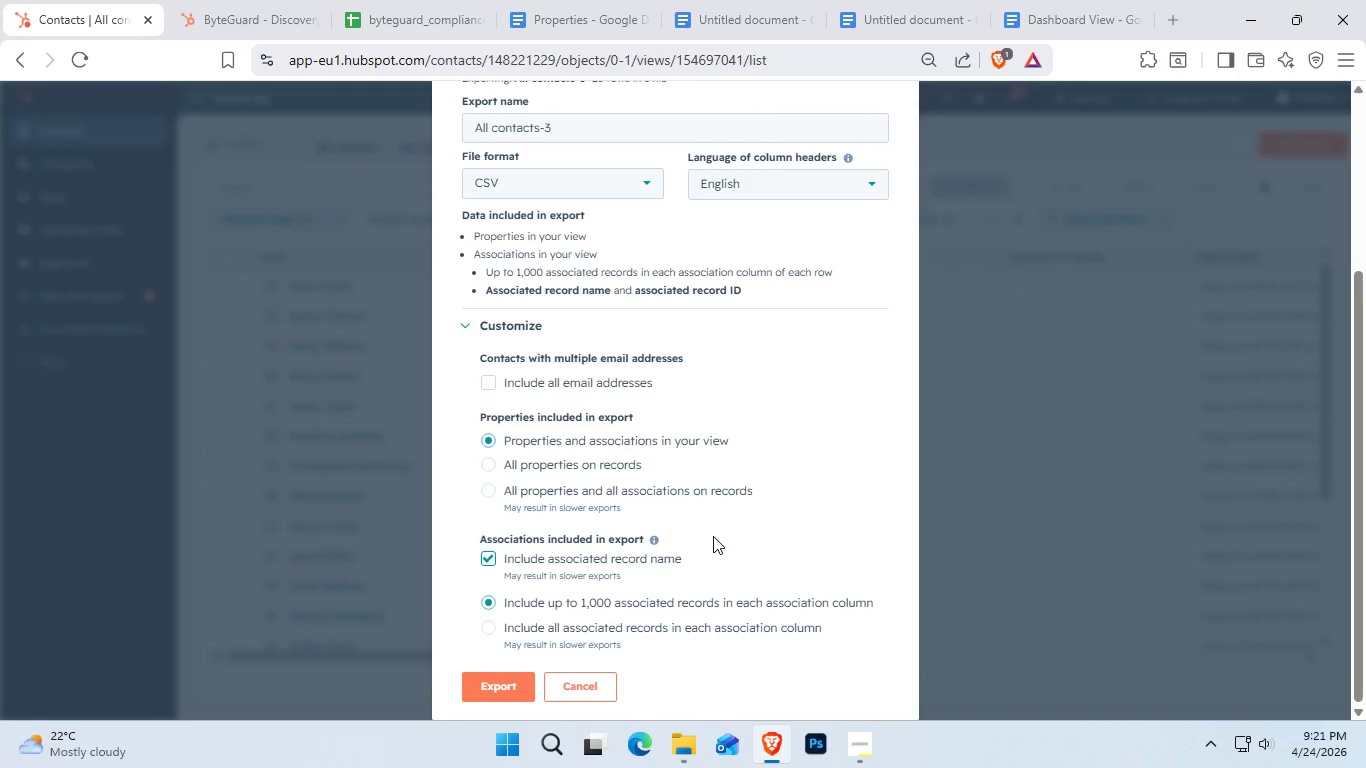 
wait(36.18)
 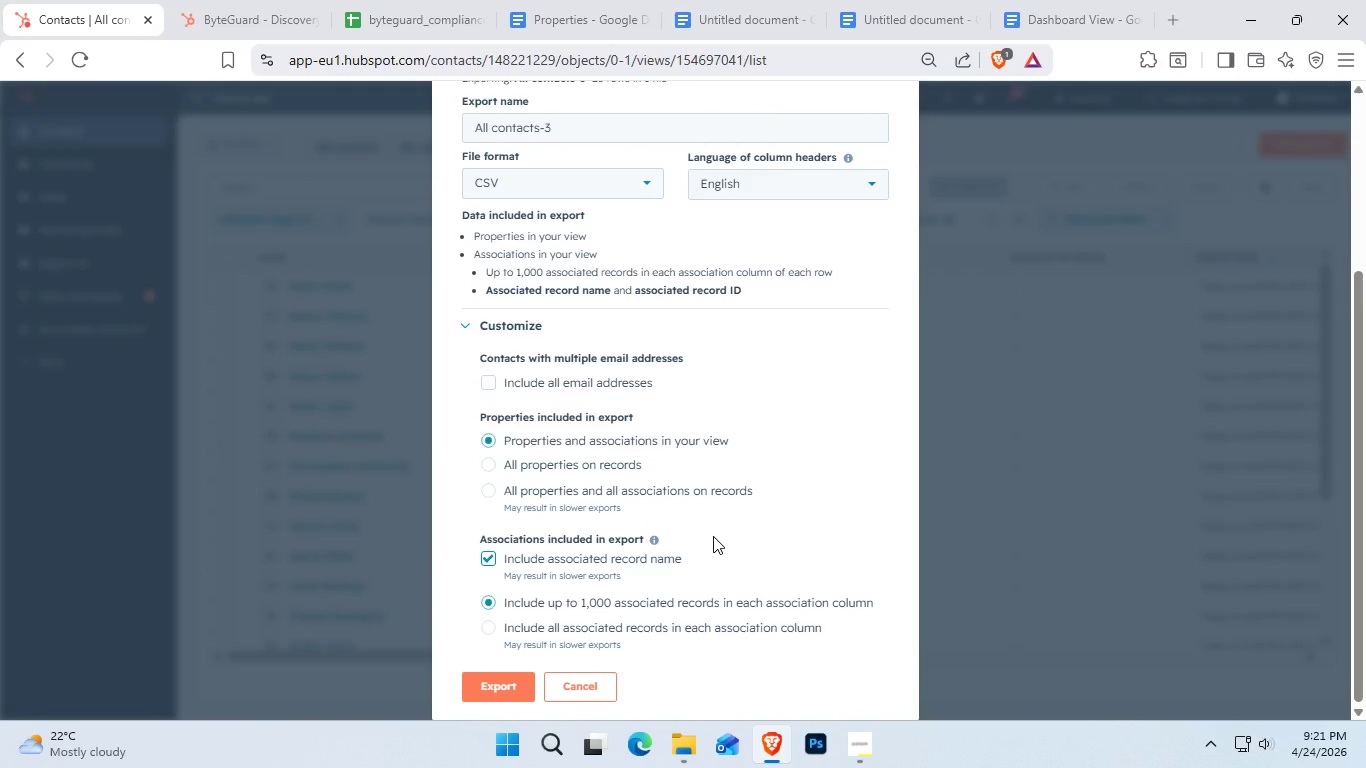 
left_click([864, 753])